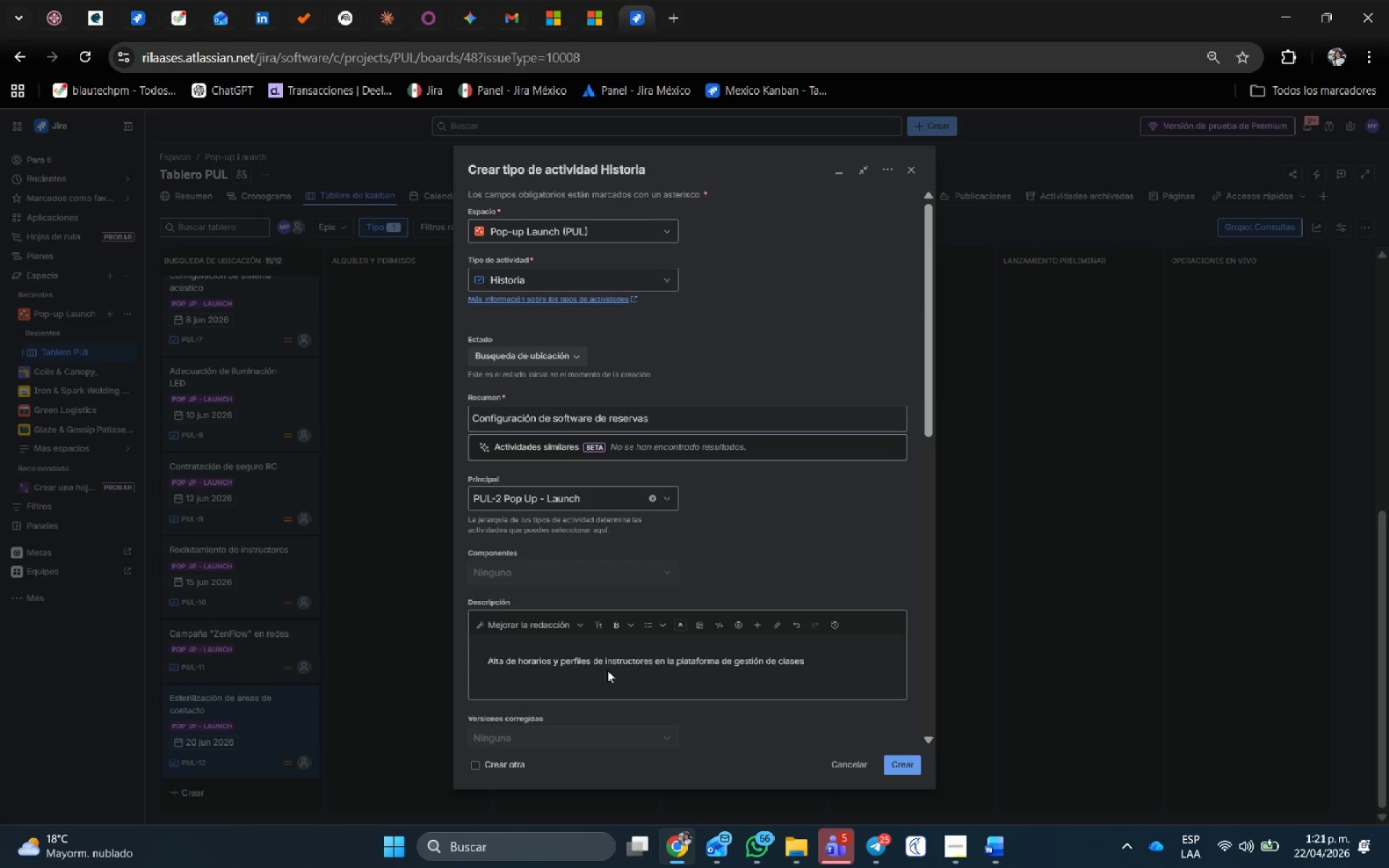 
scroll: coordinate [599, 593], scroll_direction: down, amount: 9.0
 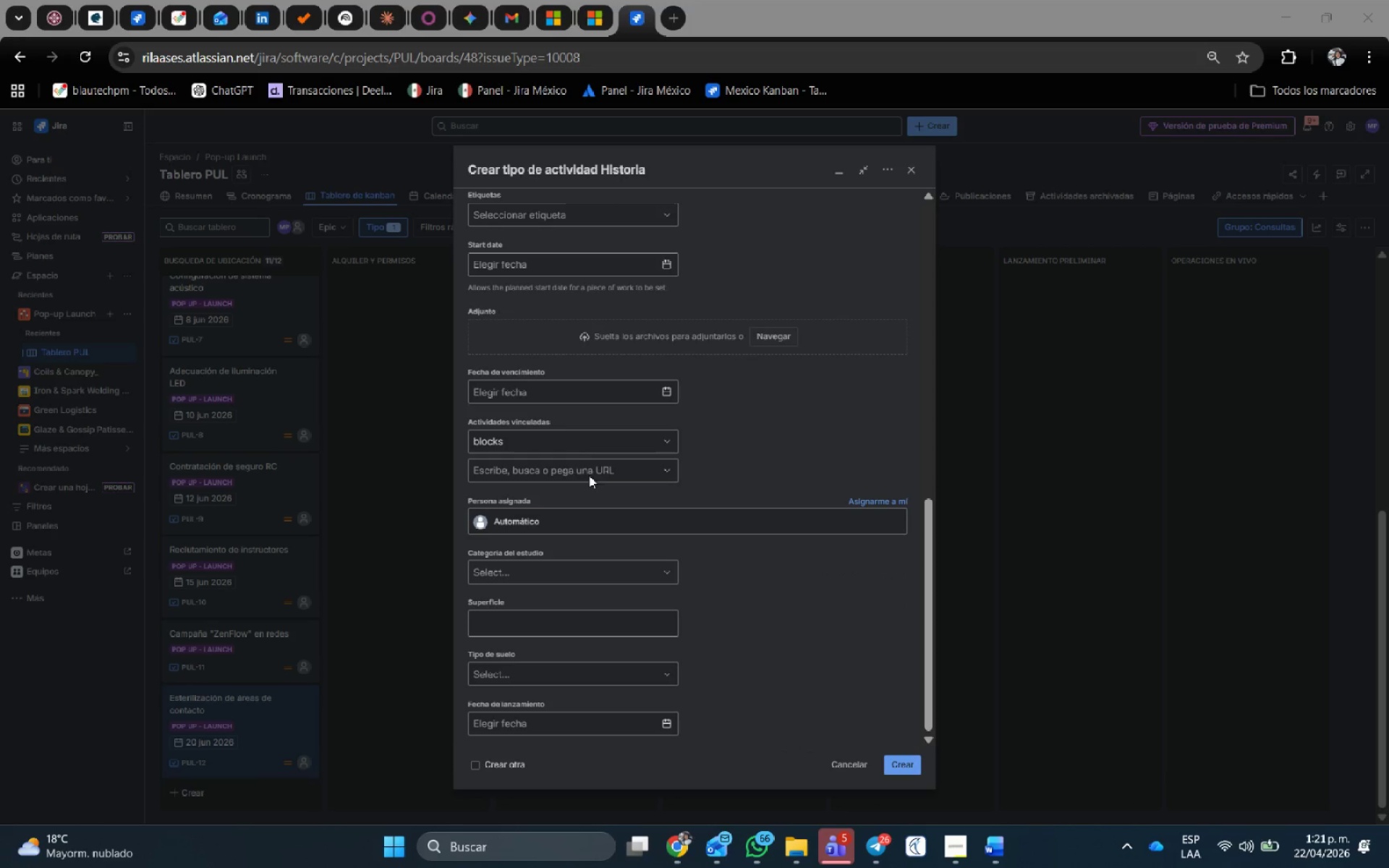 
left_click([665, 391])
 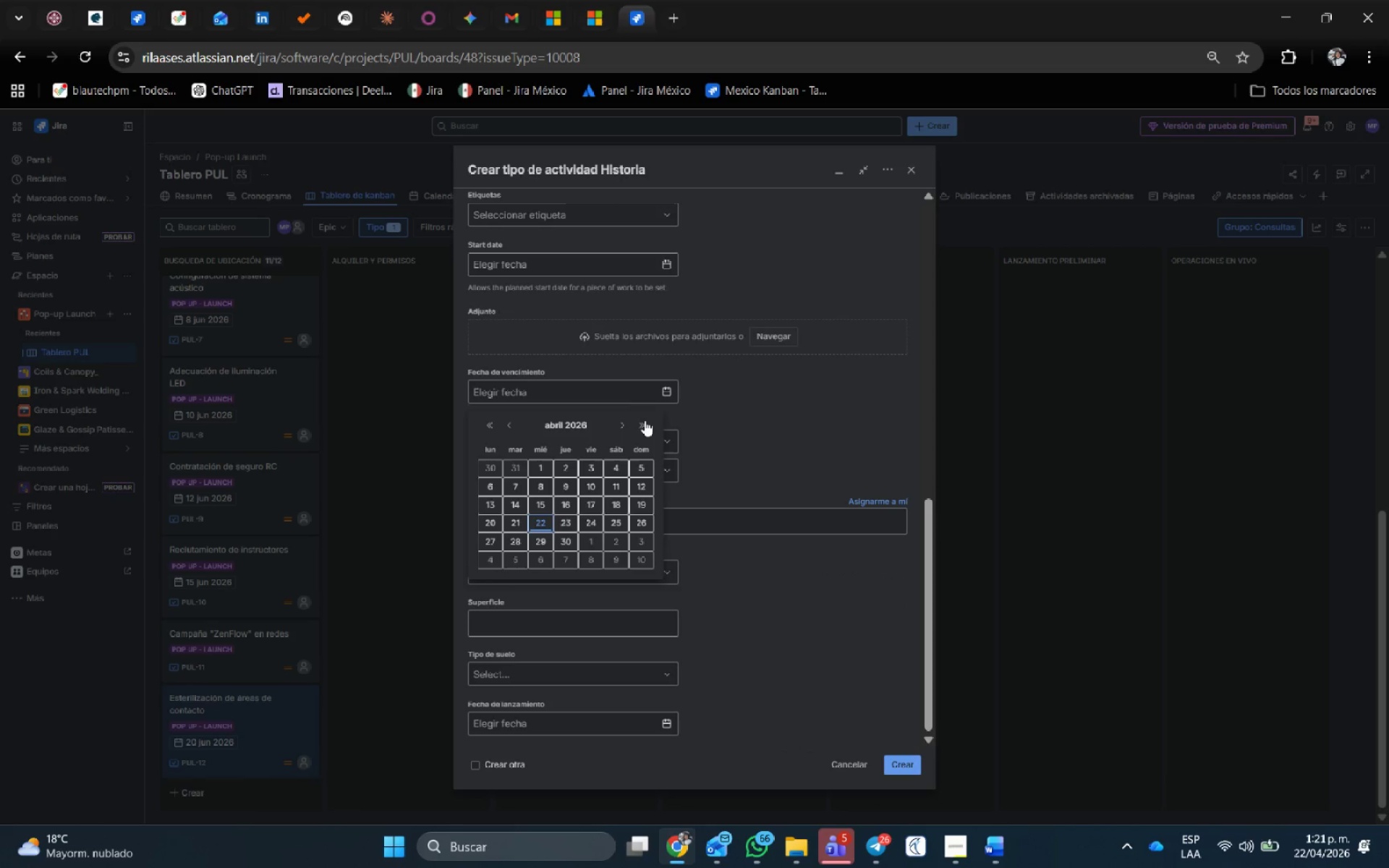 
left_click([614, 427])
 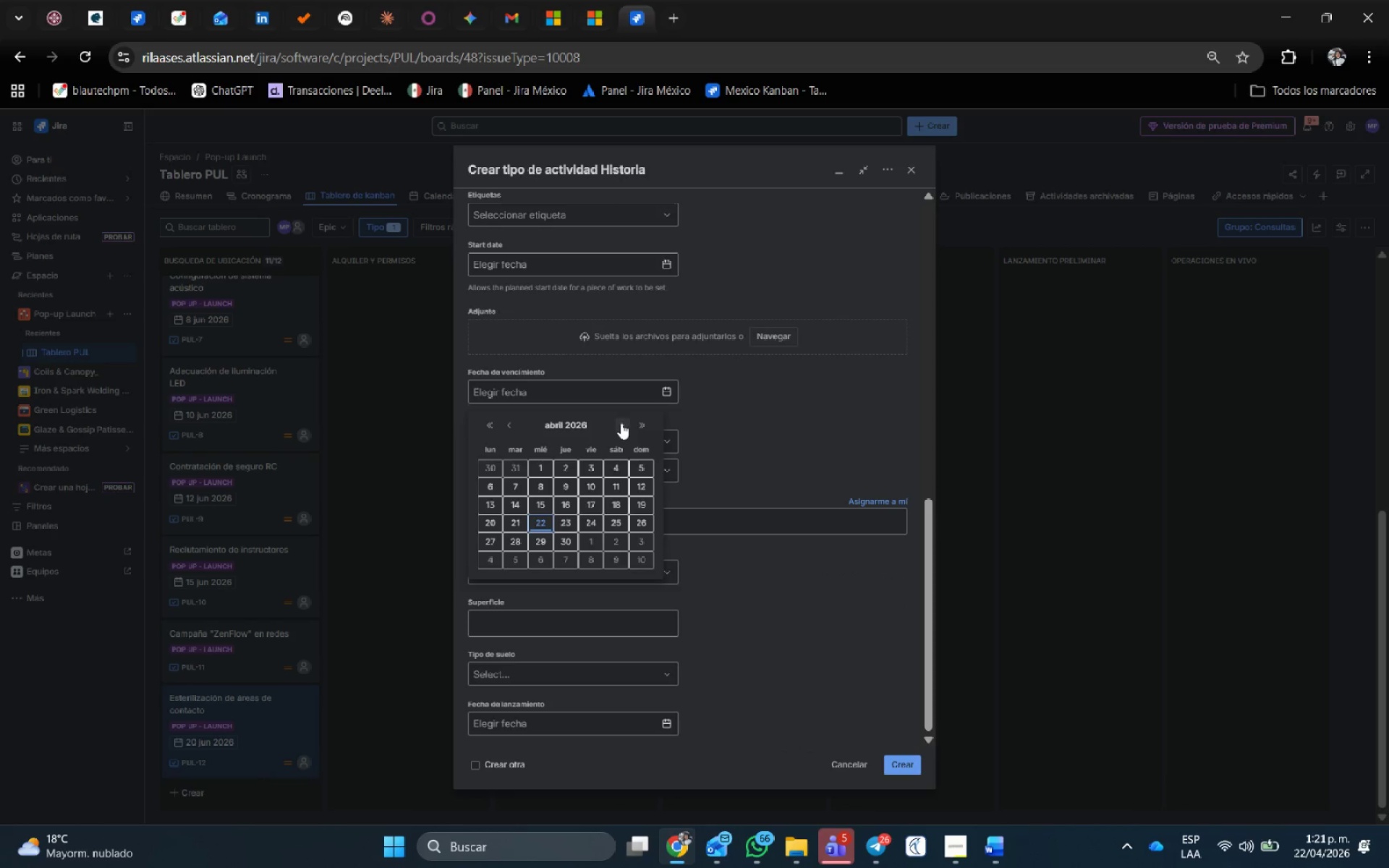 
left_click([621, 423])
 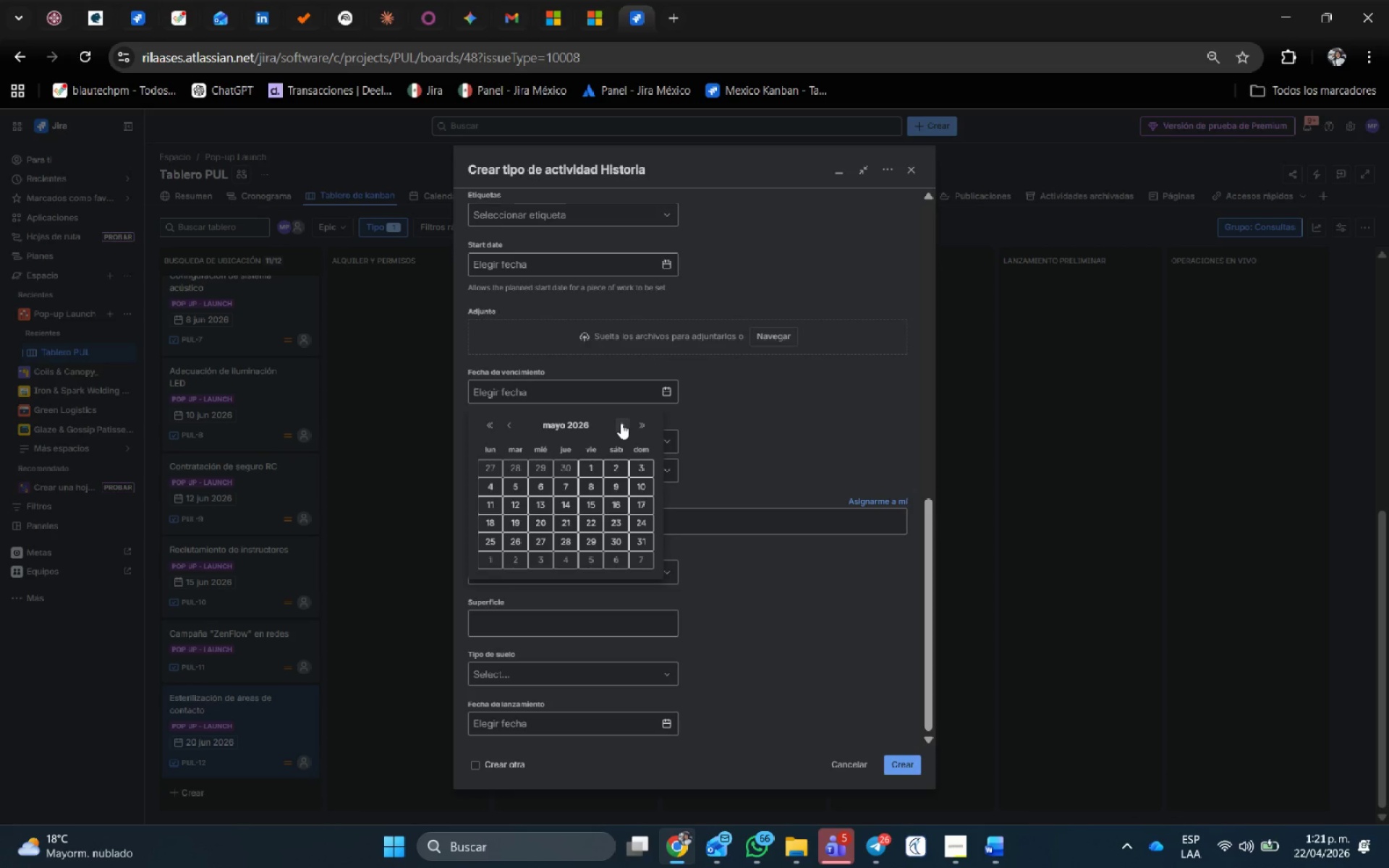 
left_click([621, 423])
 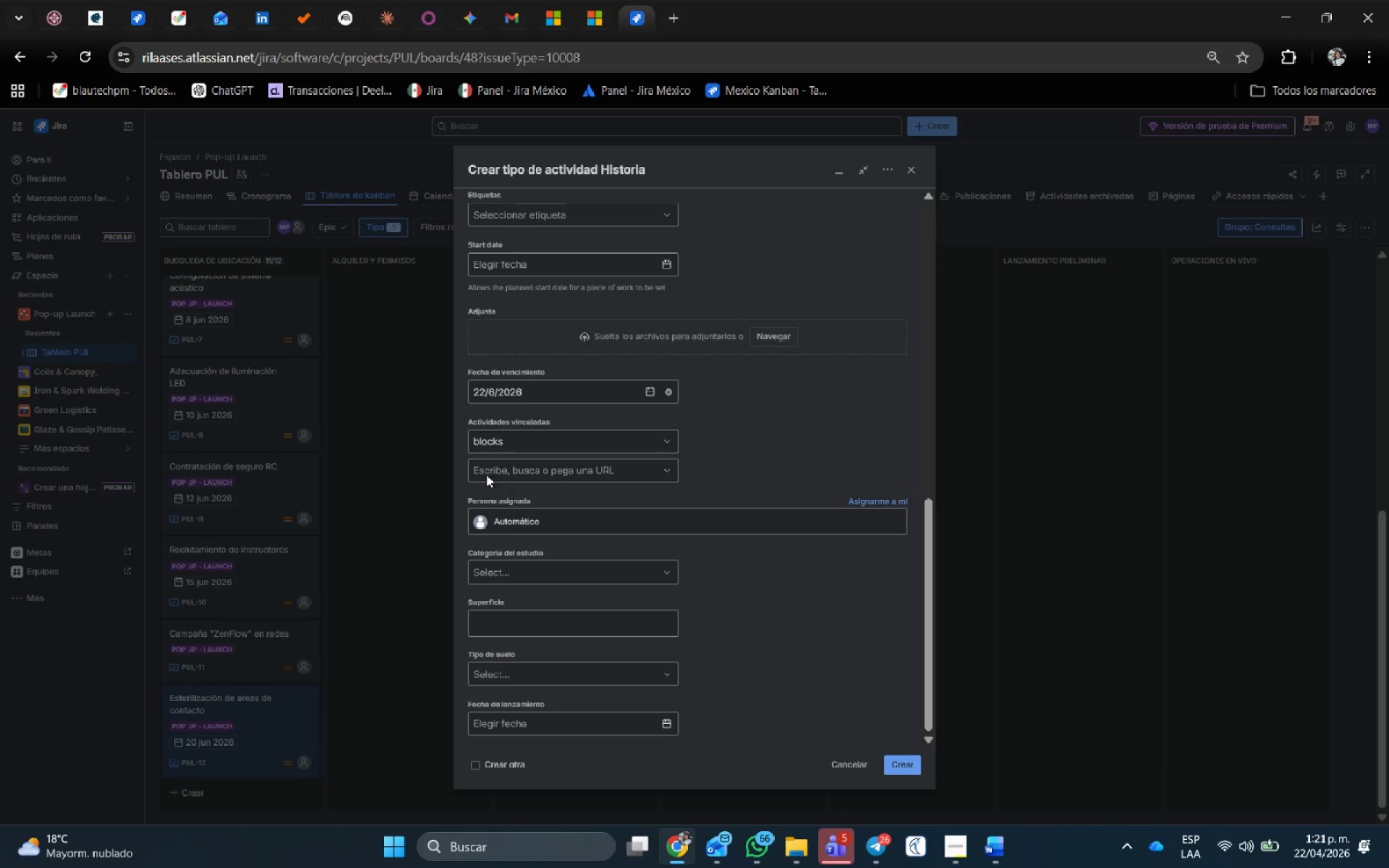 
left_click([669, 270])
 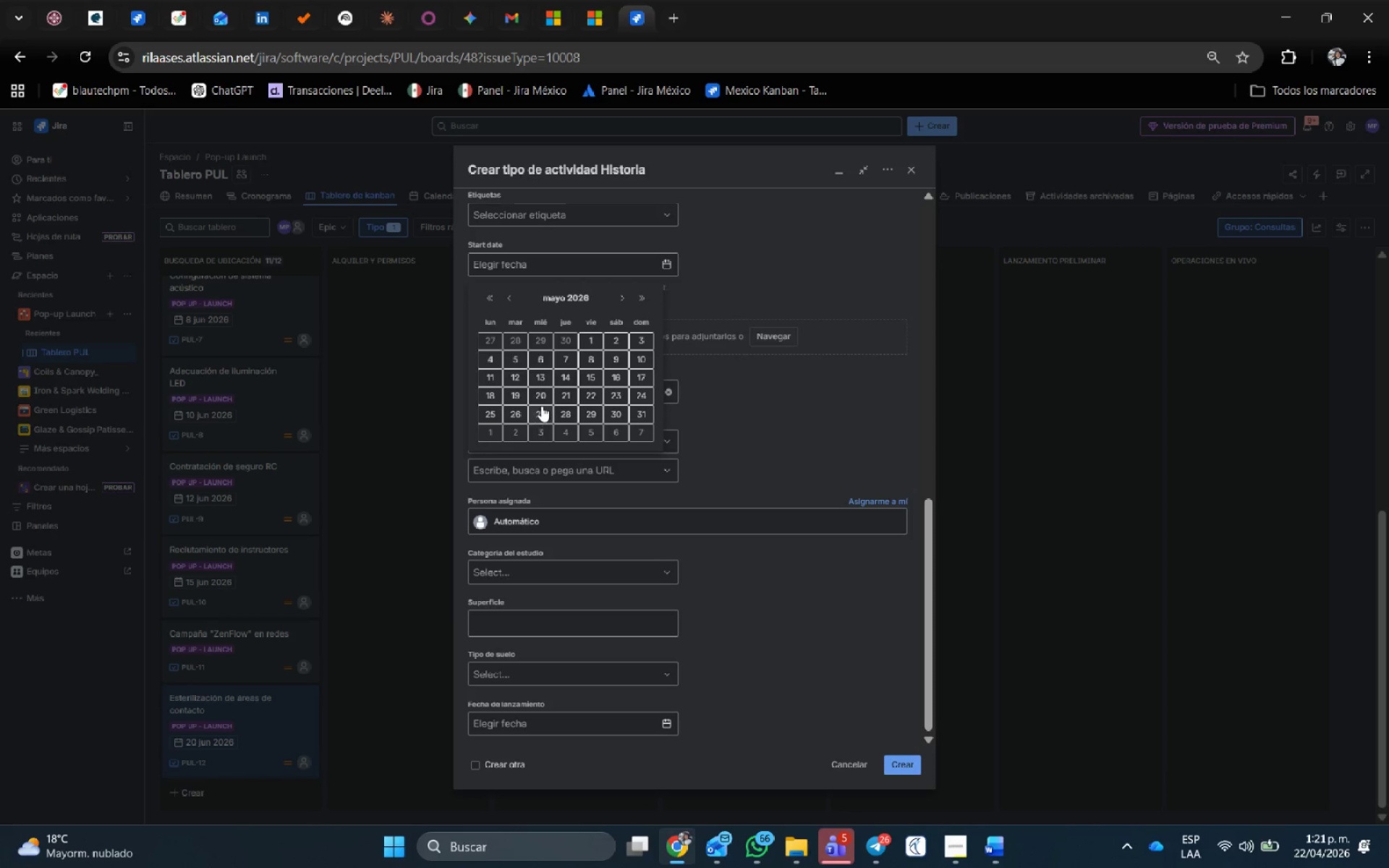 
wait(5.16)
 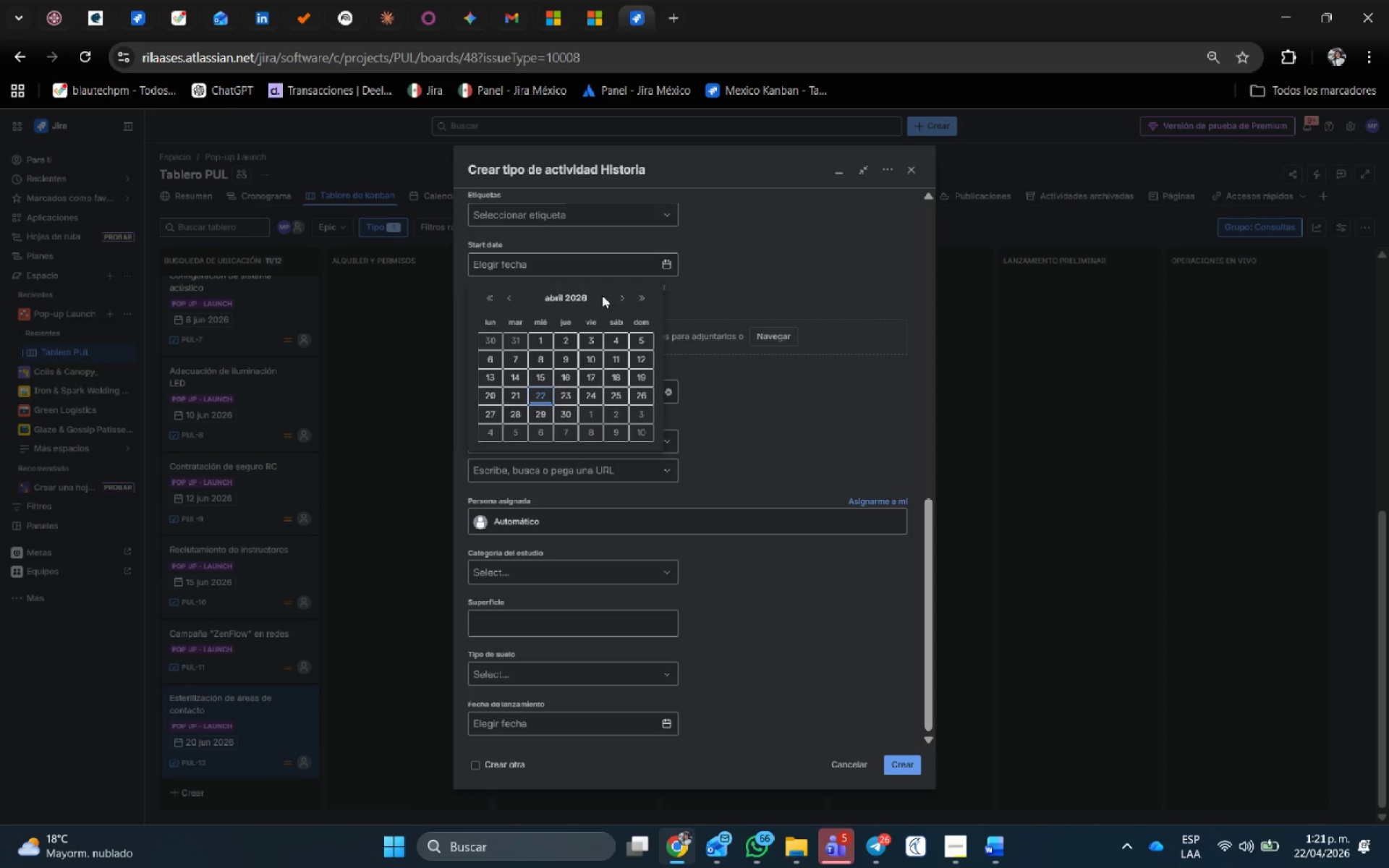 
left_click([618, 300])
 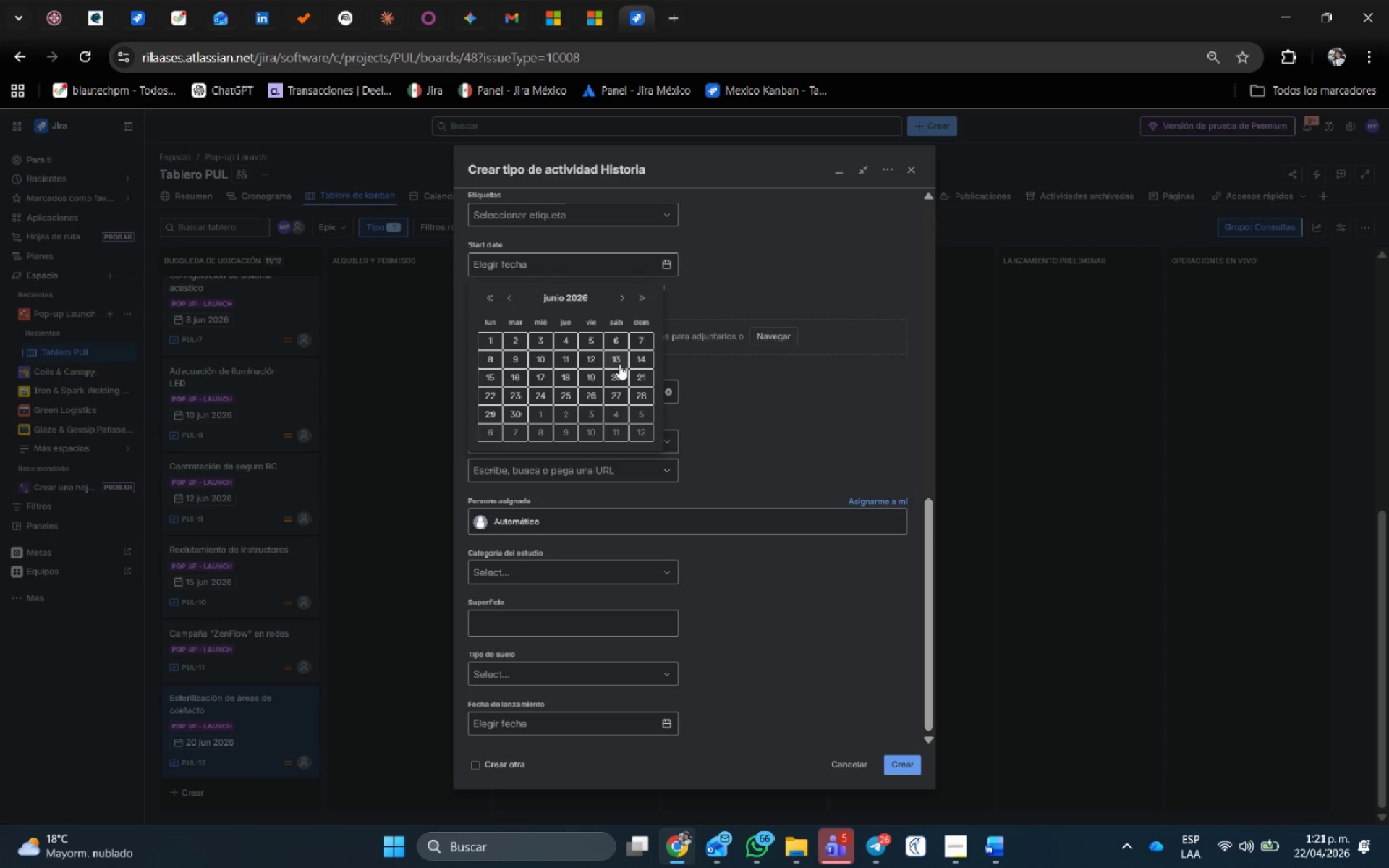 
left_click([619, 363])
 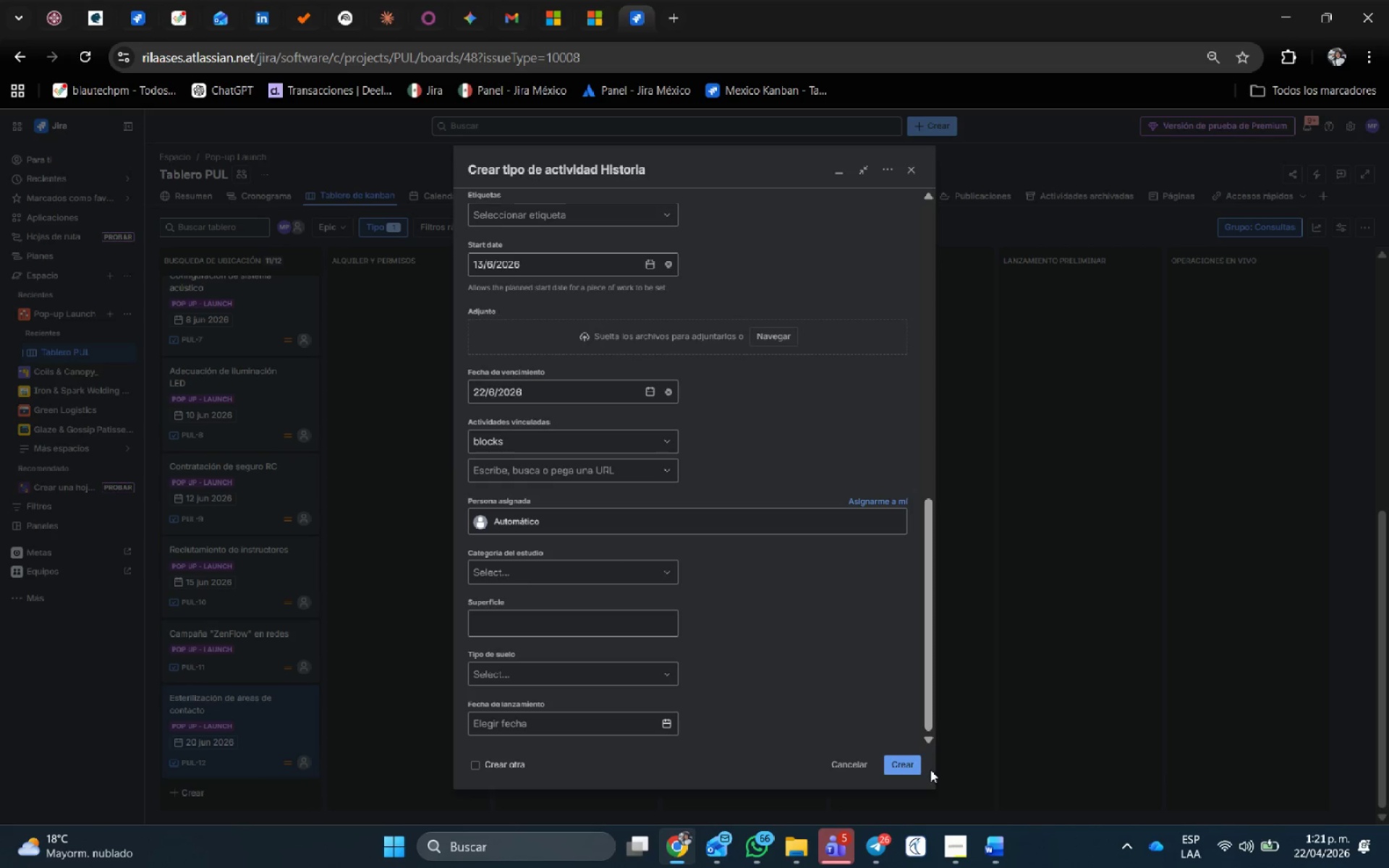 
left_click([899, 770])
 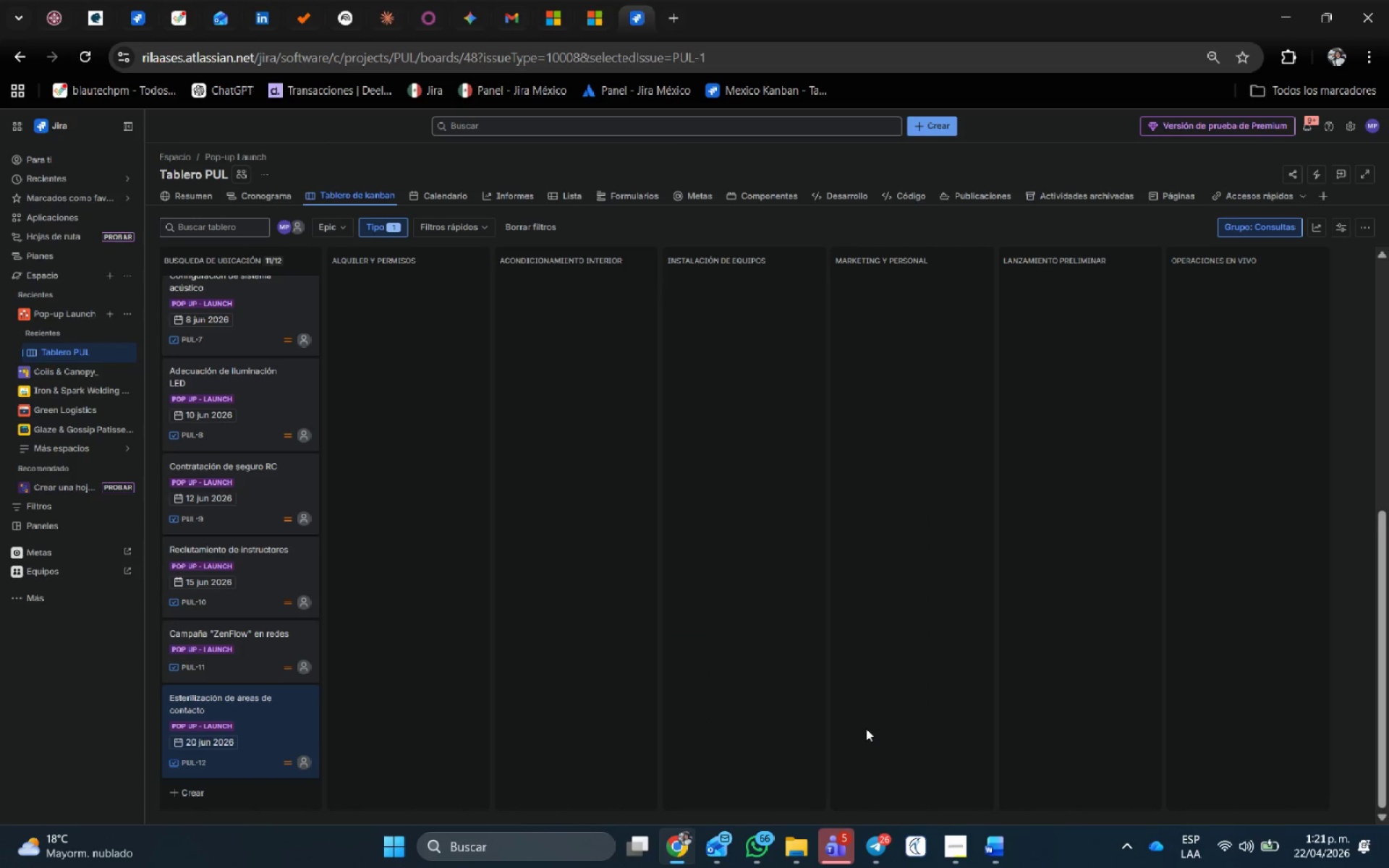 
wait(9.05)
 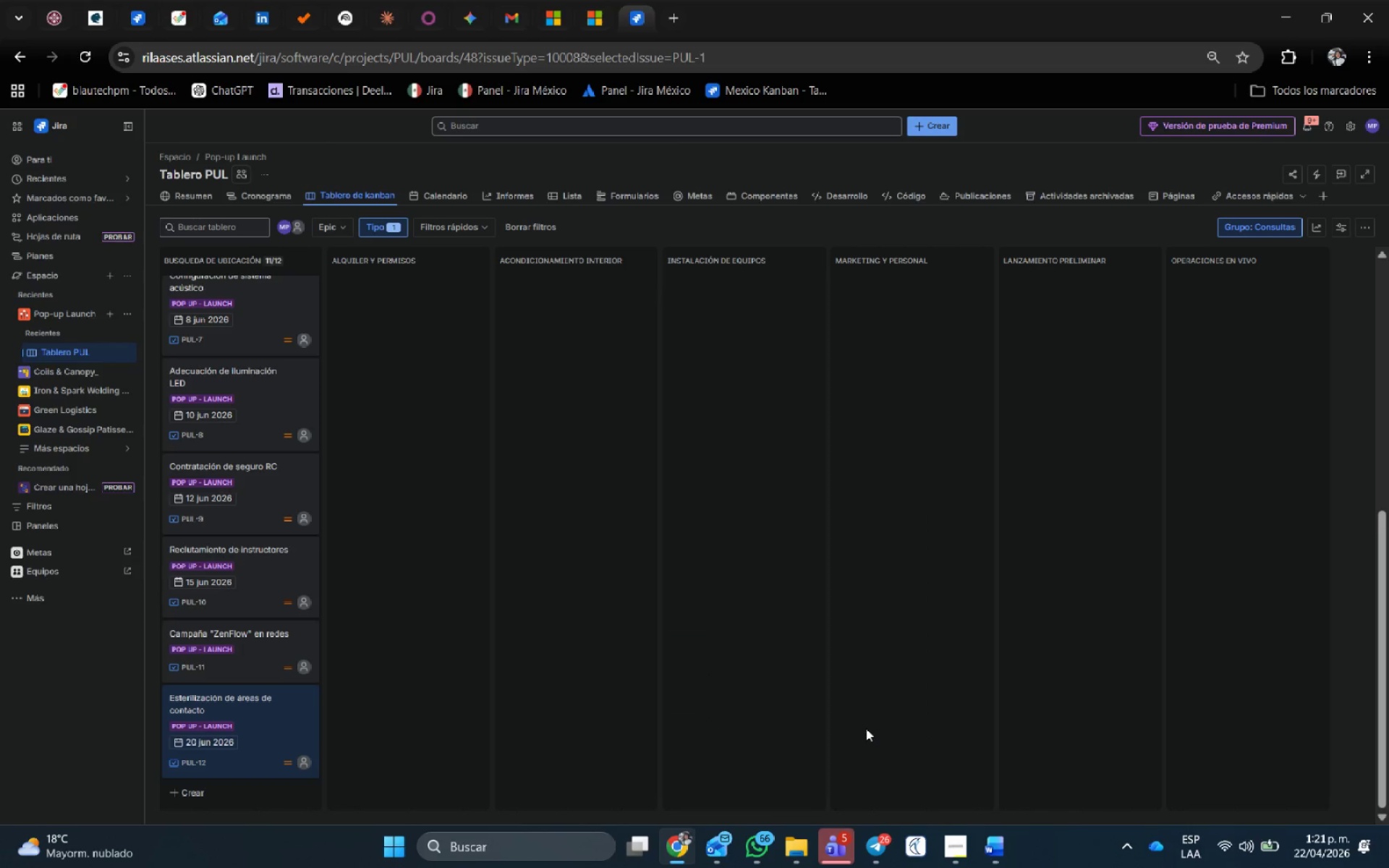 
left_click([1367, 760])
 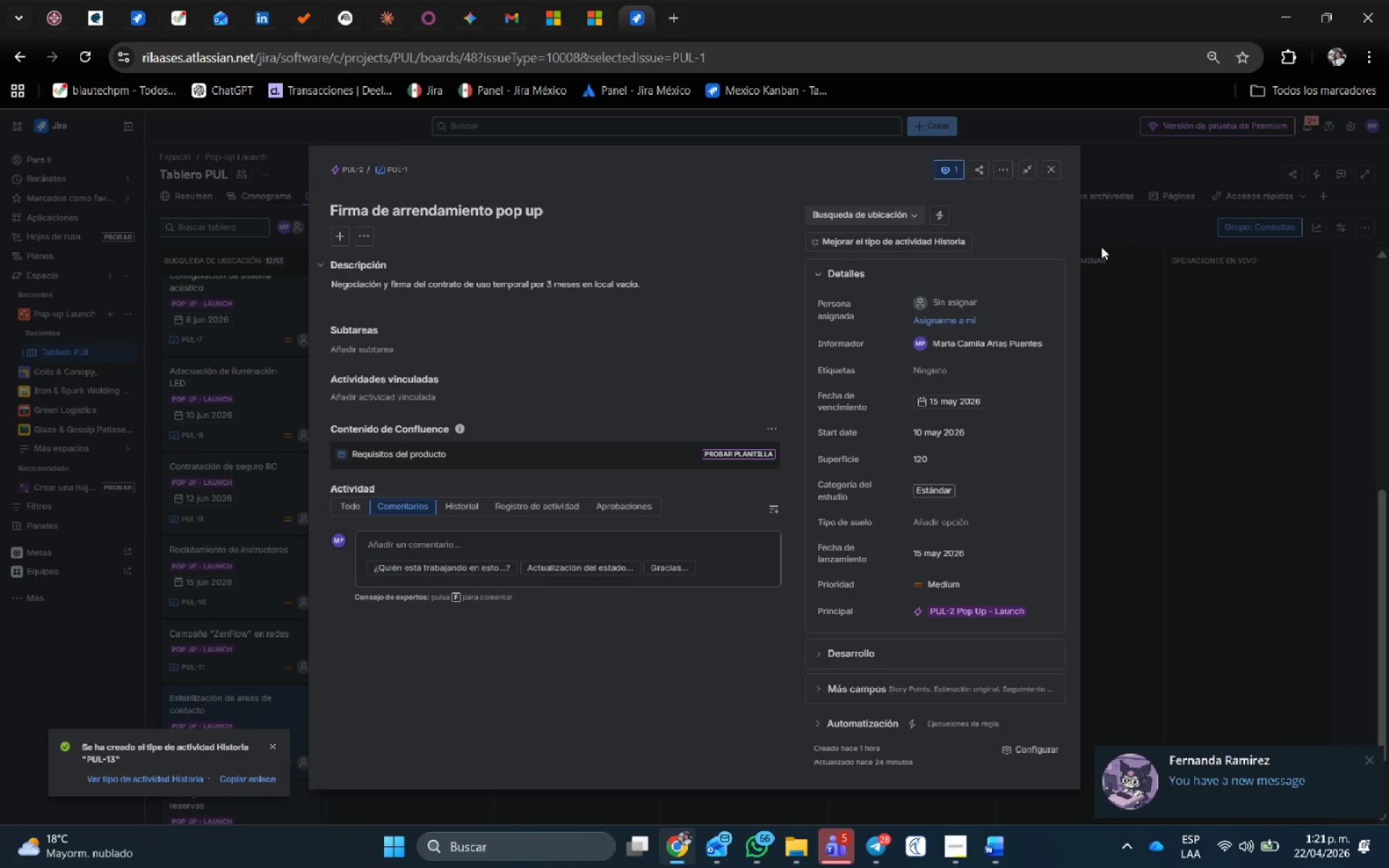 
left_click([1054, 172])
 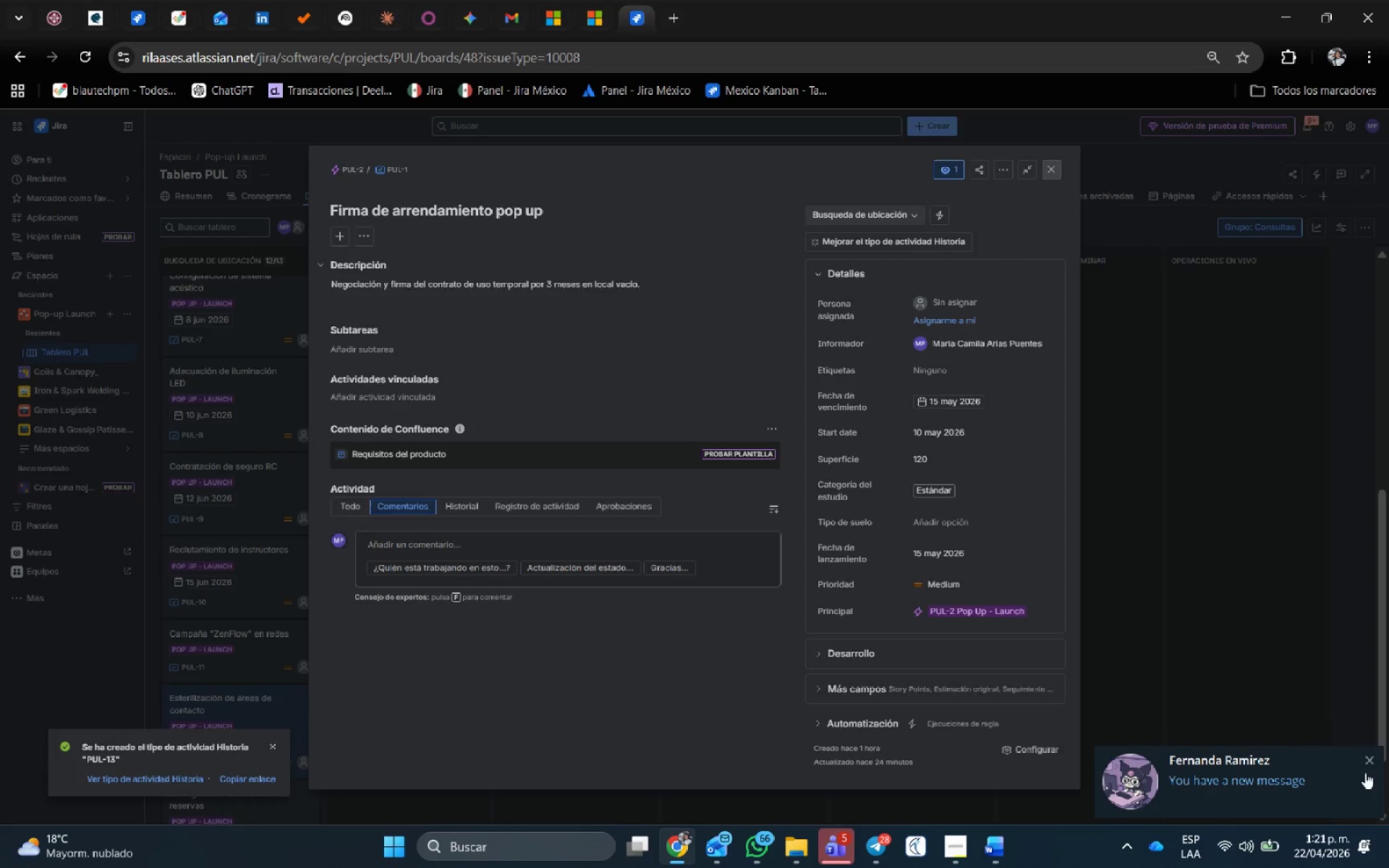 
left_click([1372, 760])
 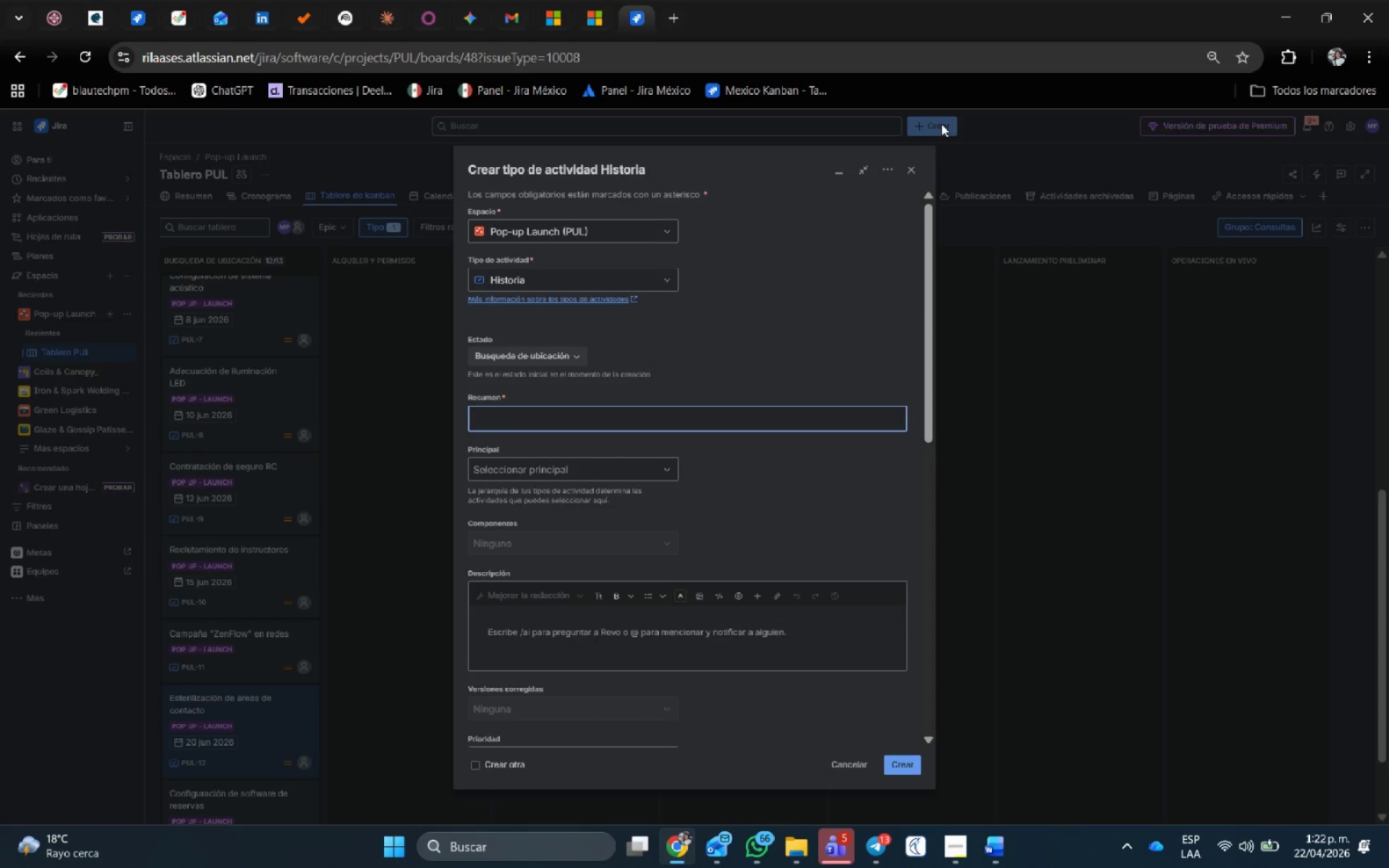 
wait(56.64)
 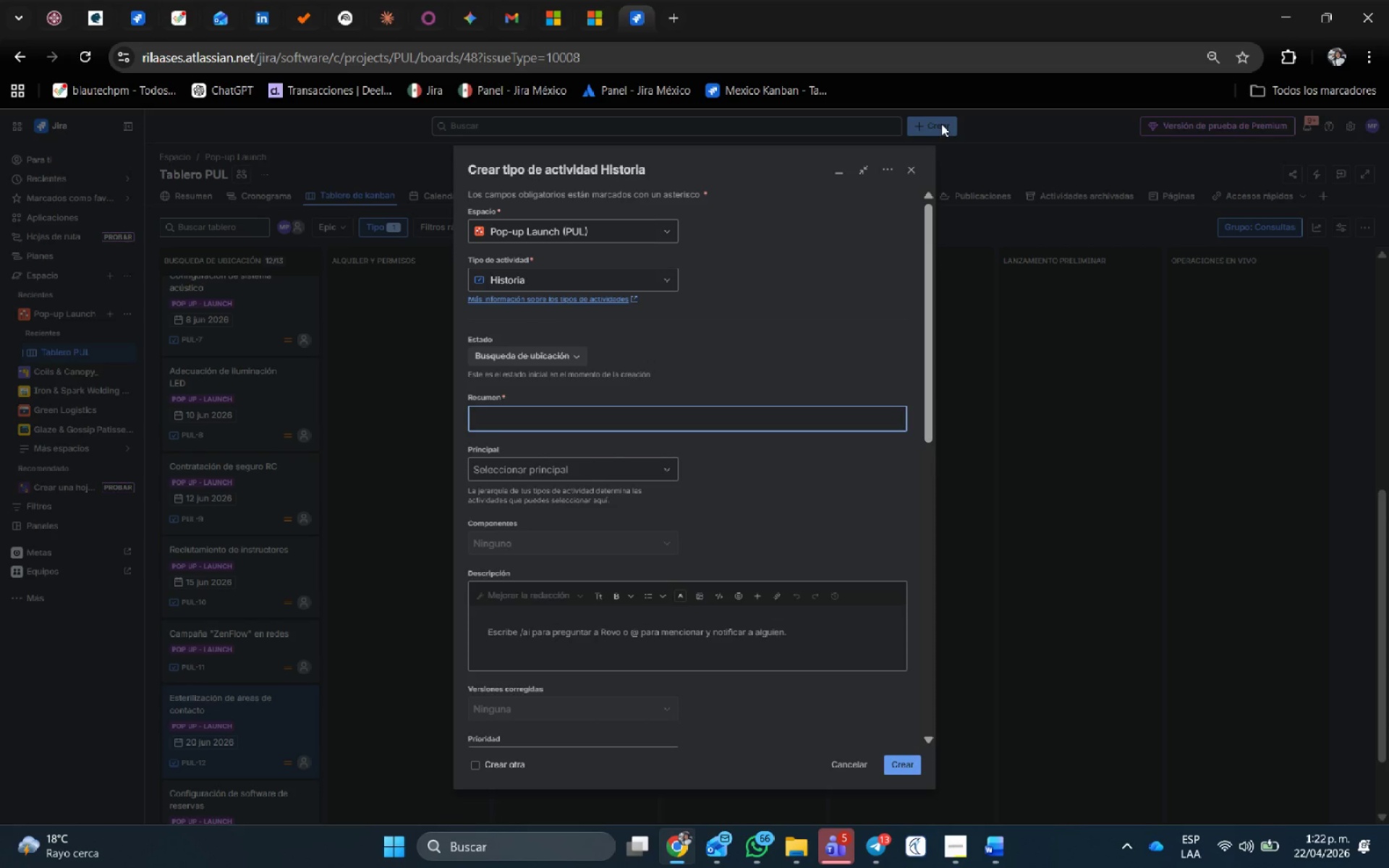 
left_click([500, 414])
 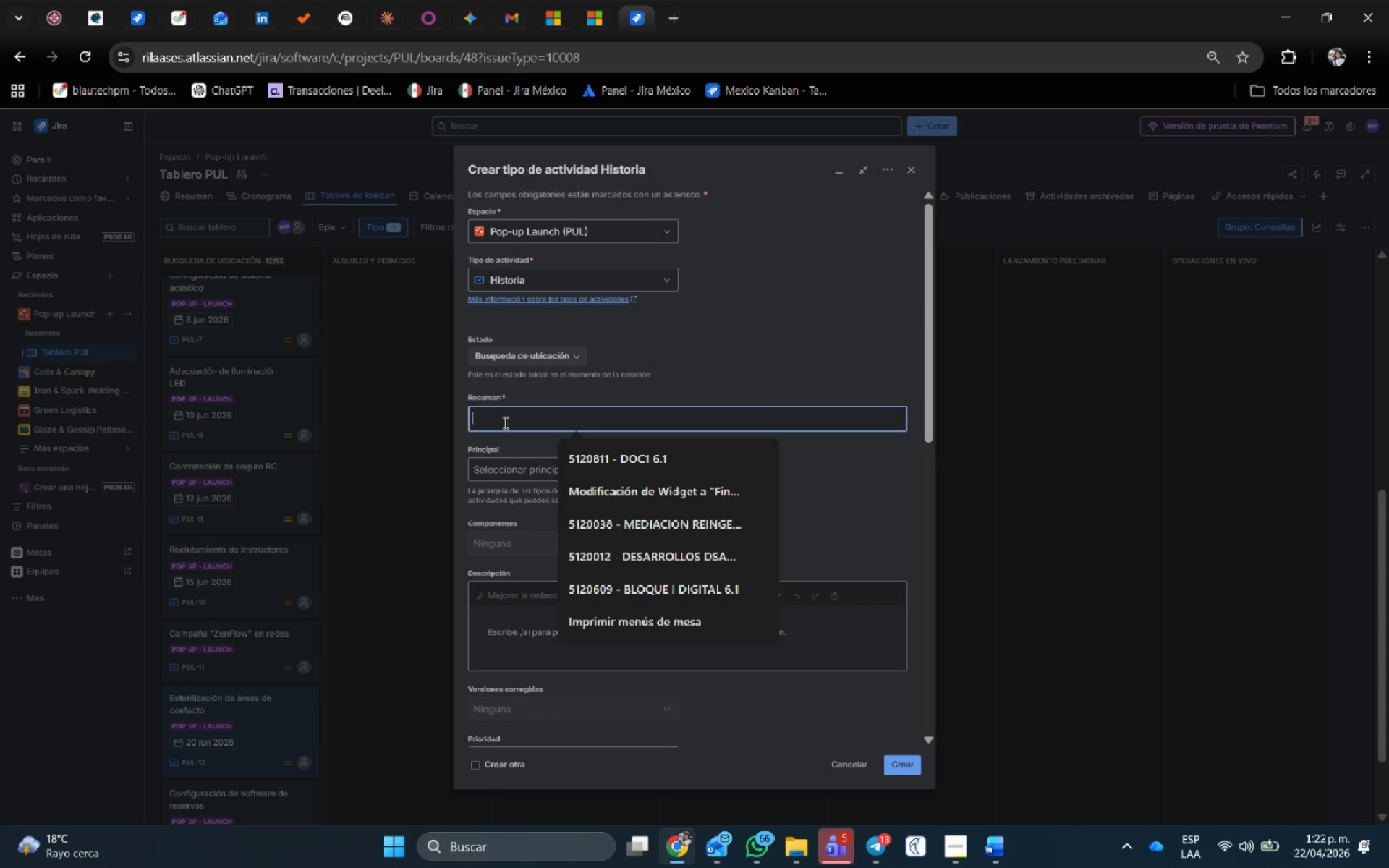 
left_click([504, 422])
 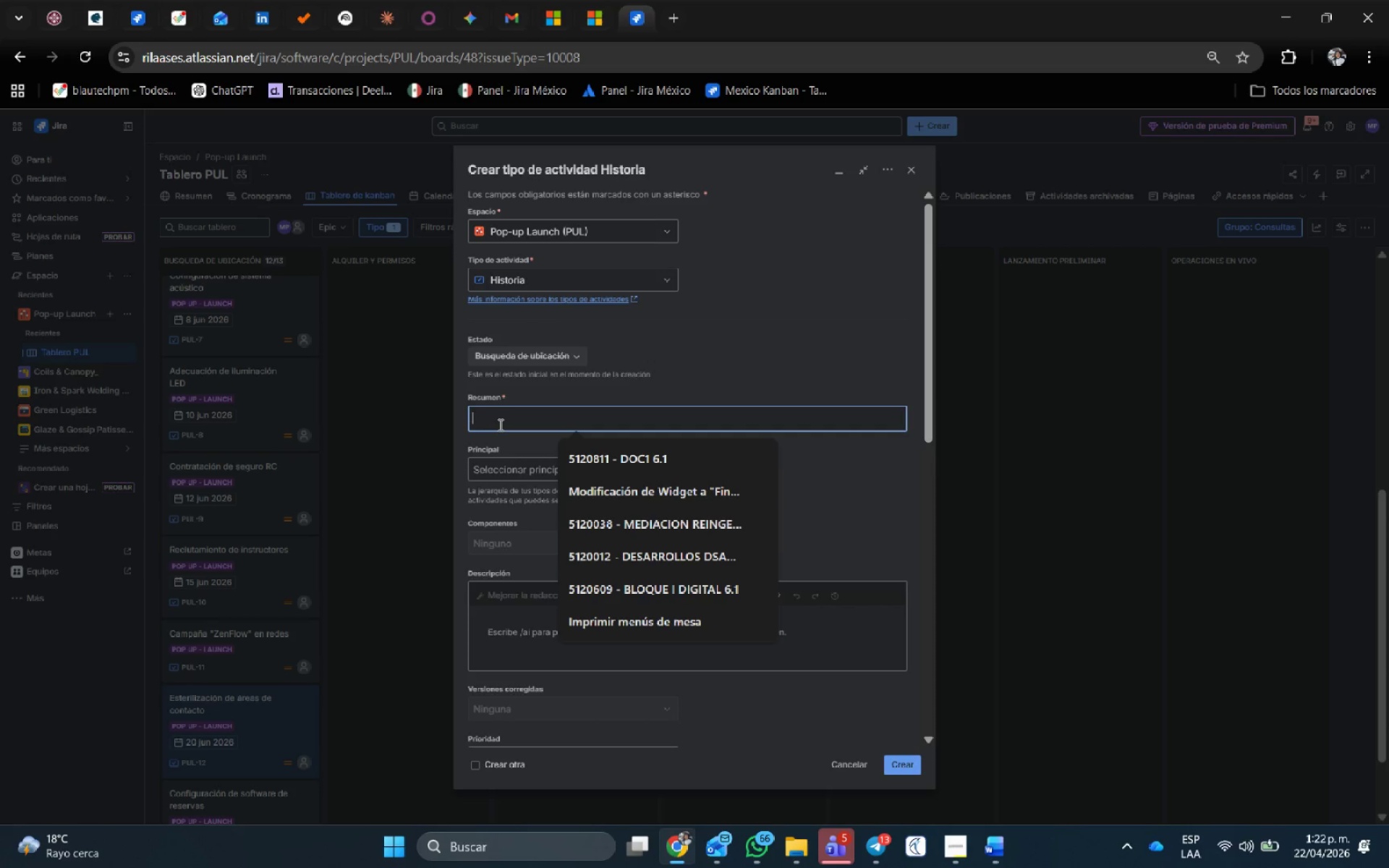 
type(Clase Magistral de inag)
key(Backspace)
type(uguraci;on)
key(Tab)
 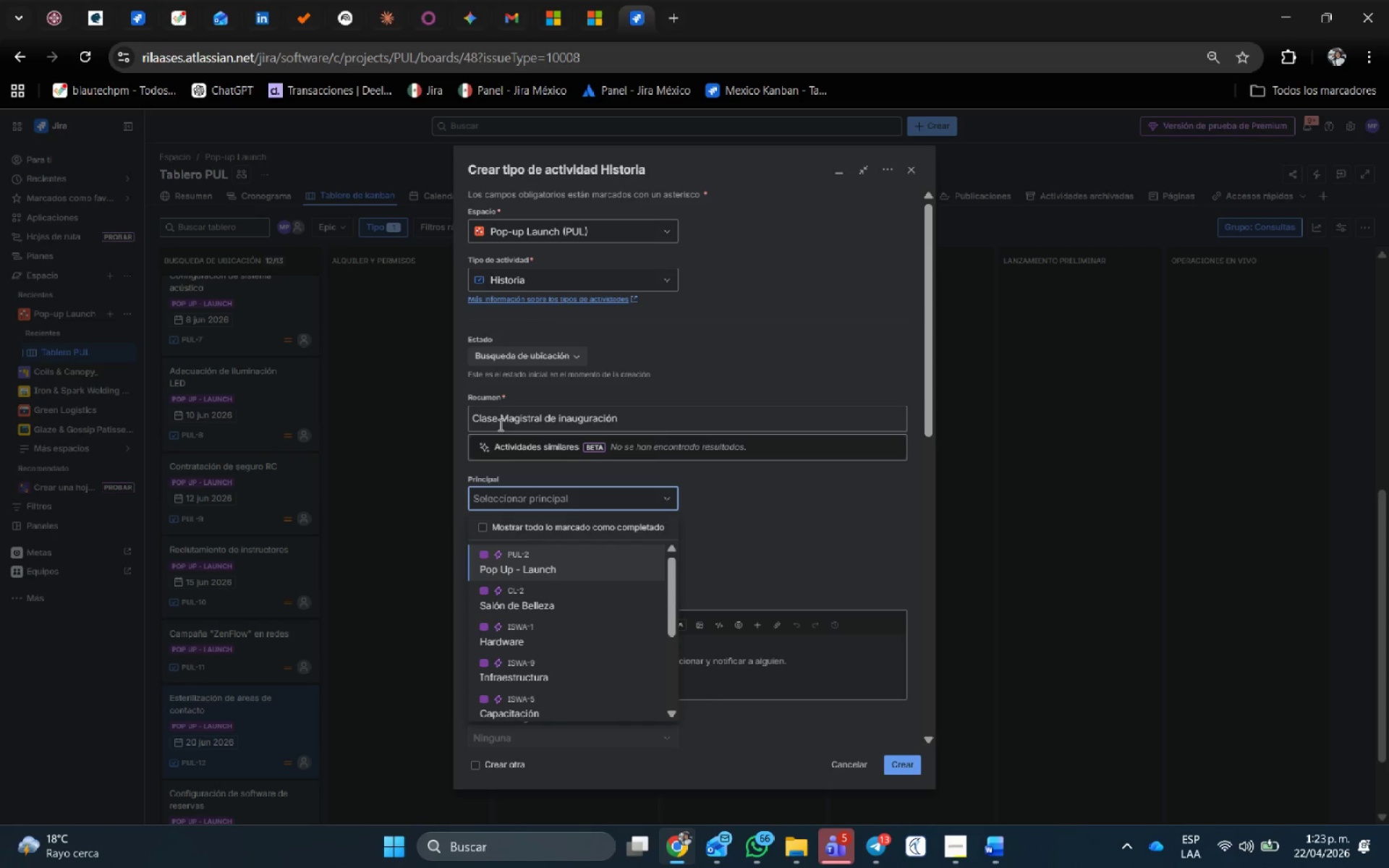 
key(Enter)
 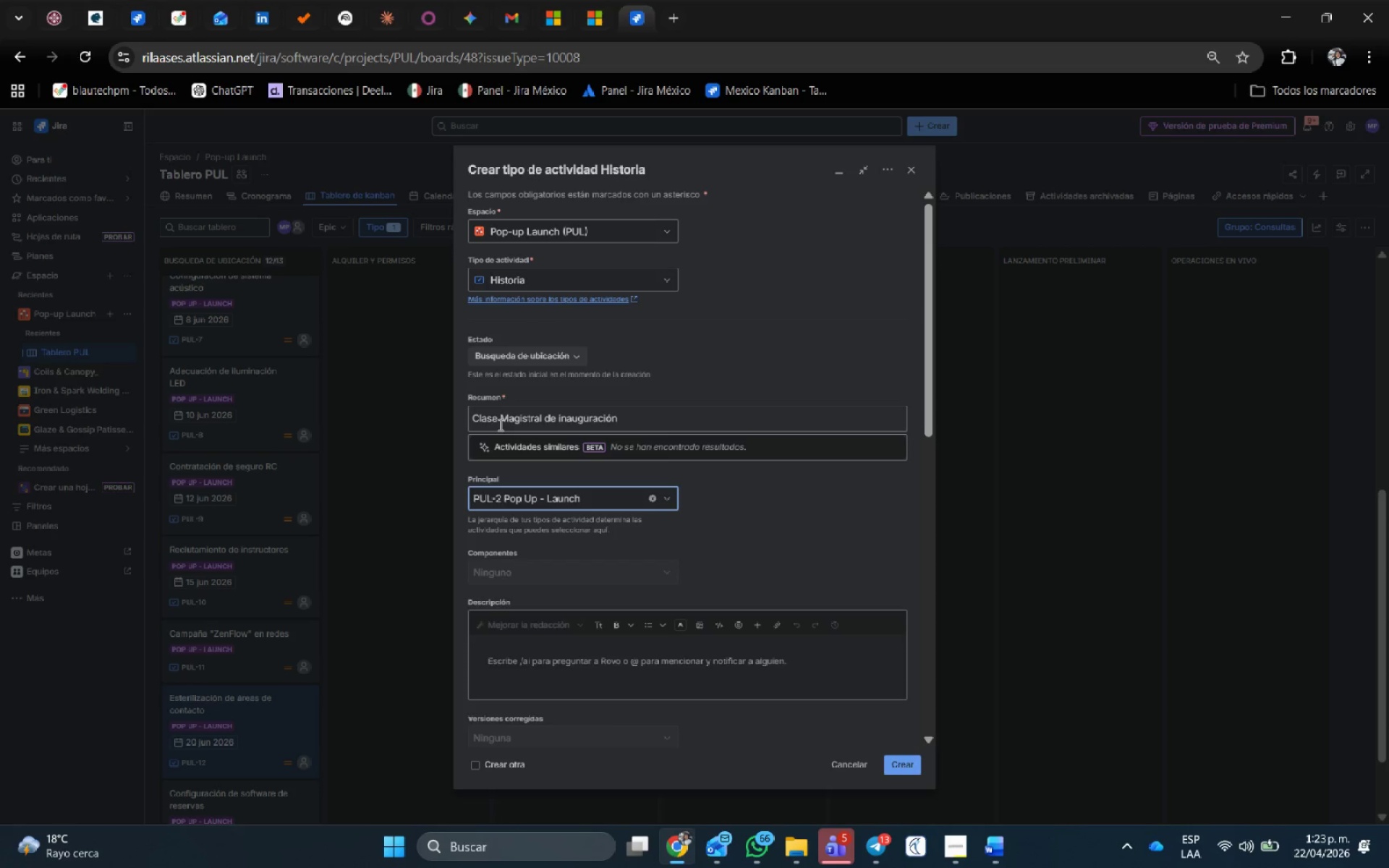 
key(Tab)
 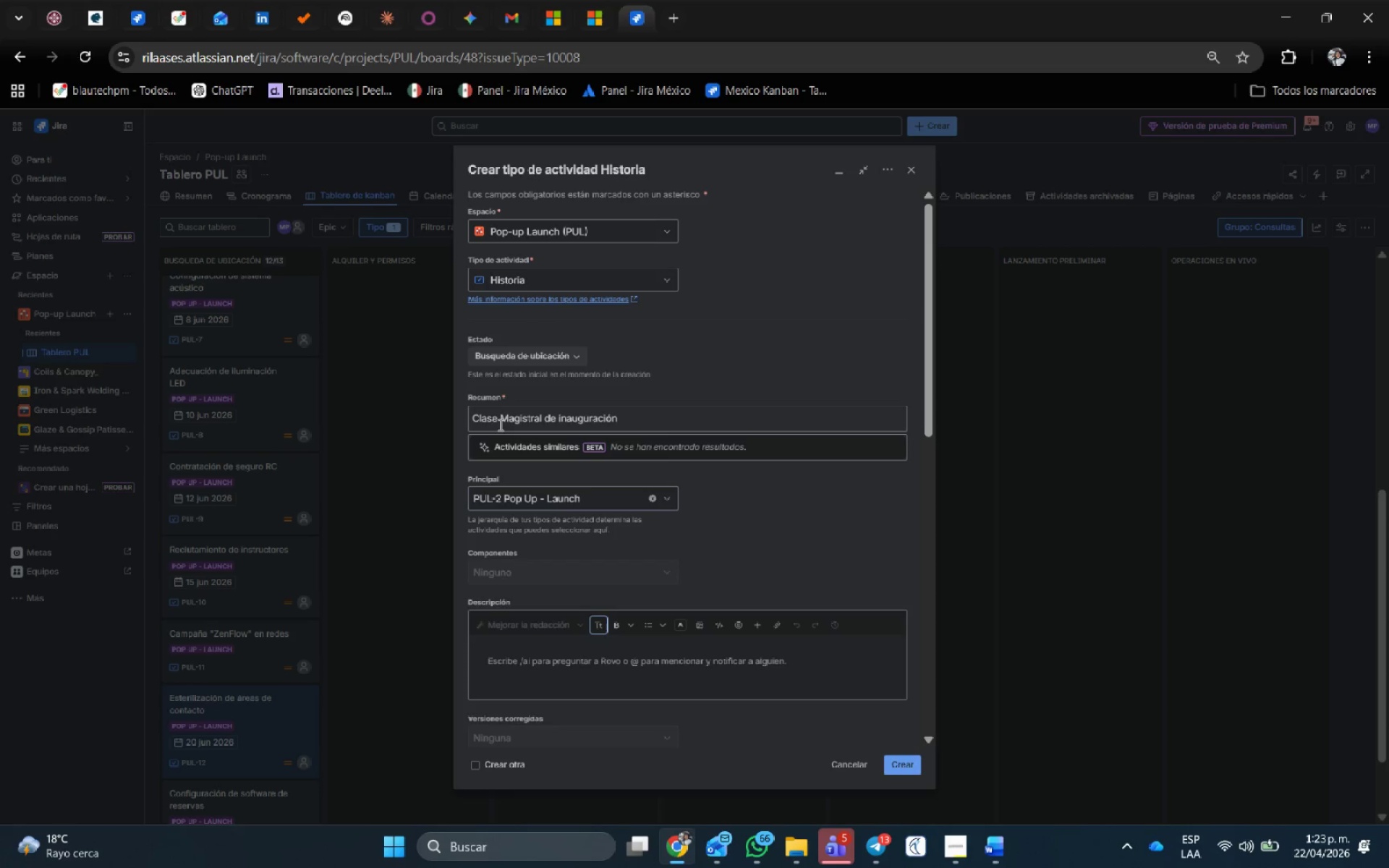 
key(Tab)
 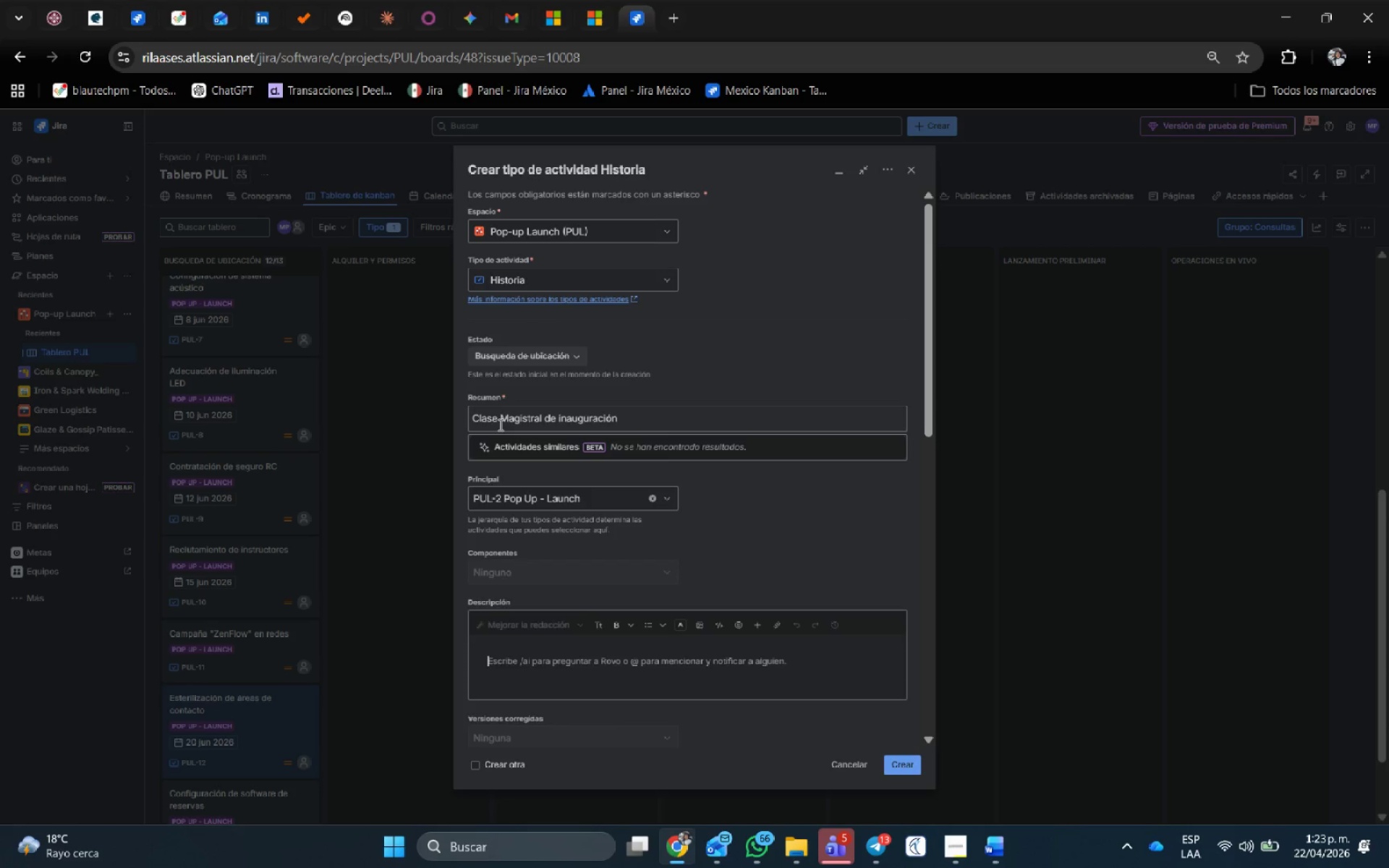 
type(Evento de lanzamiento preliminar con invitados VIP y prensa local para demostraci;on en vivo.)
 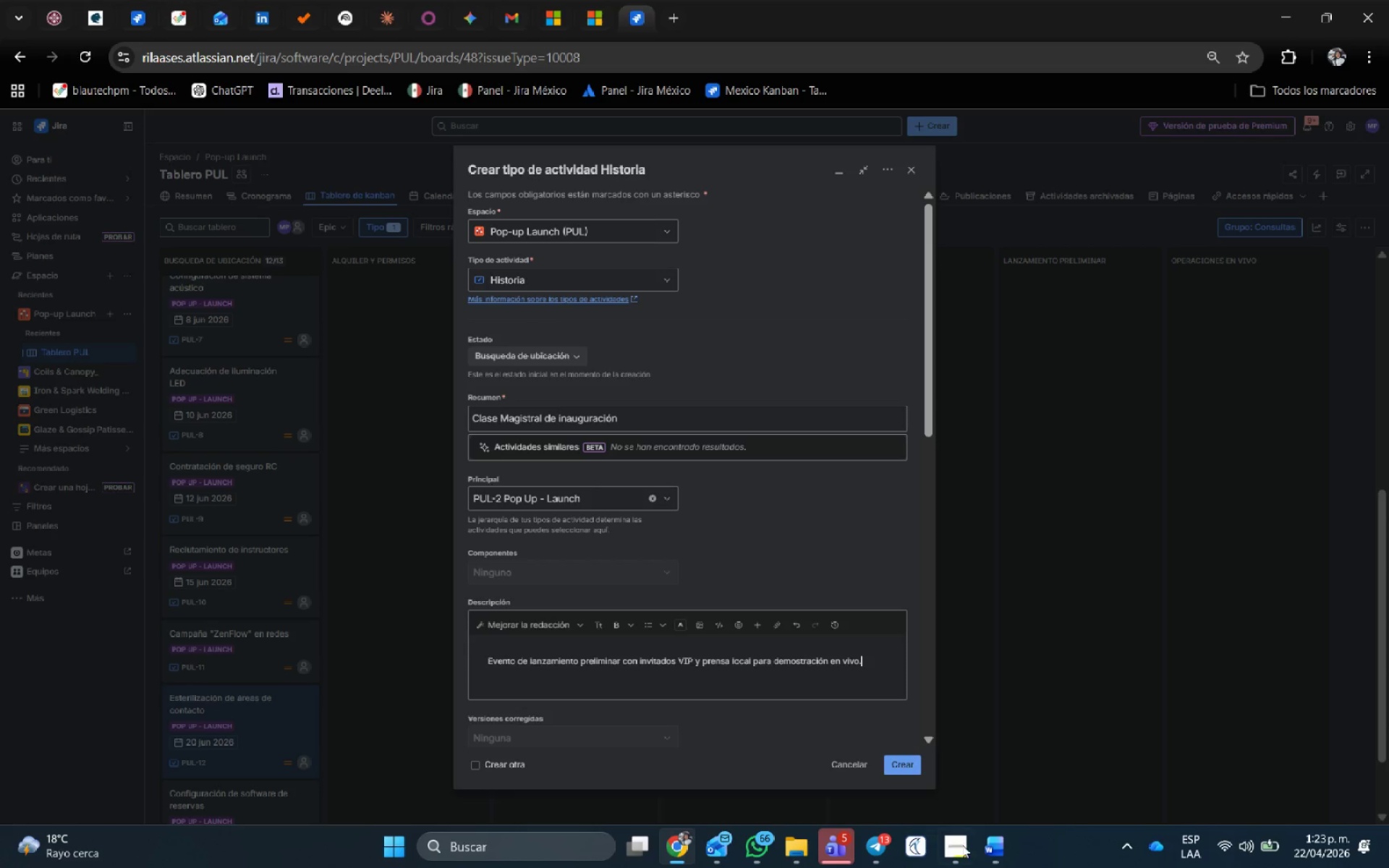 
left_click([963, 845])